 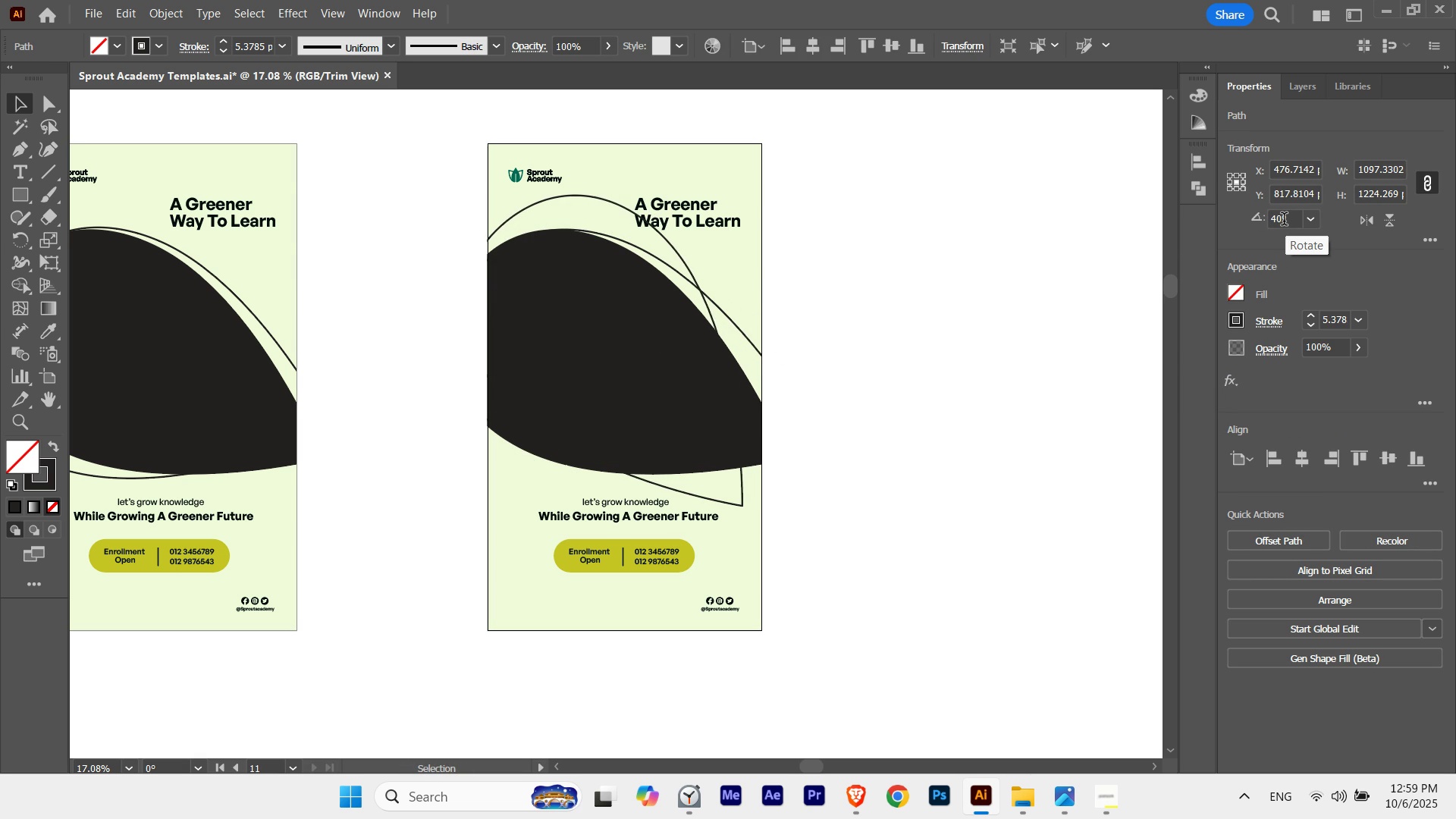 
key(Shift+ArrowLeft)
 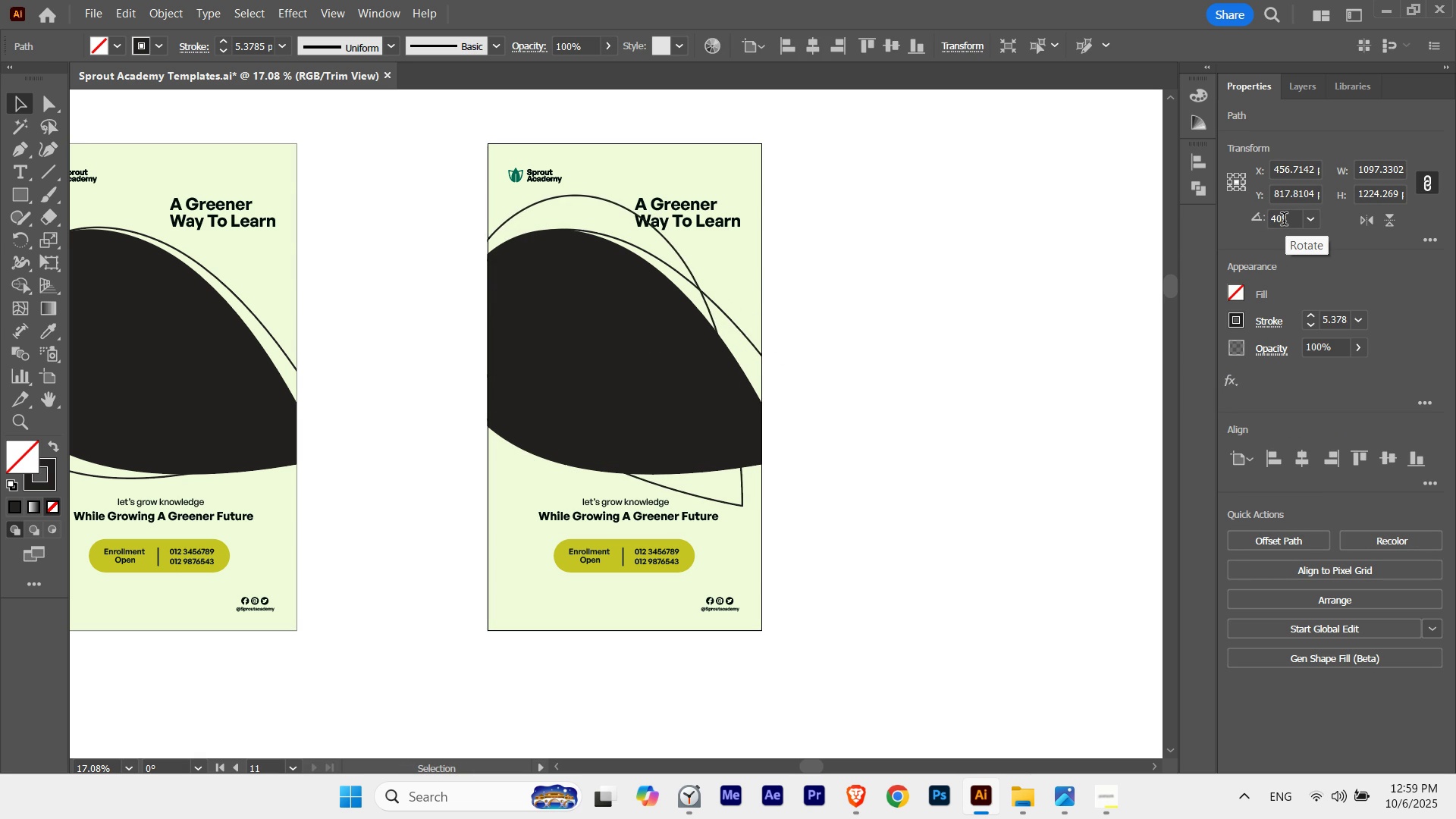 
key(Shift+ArrowRight)
 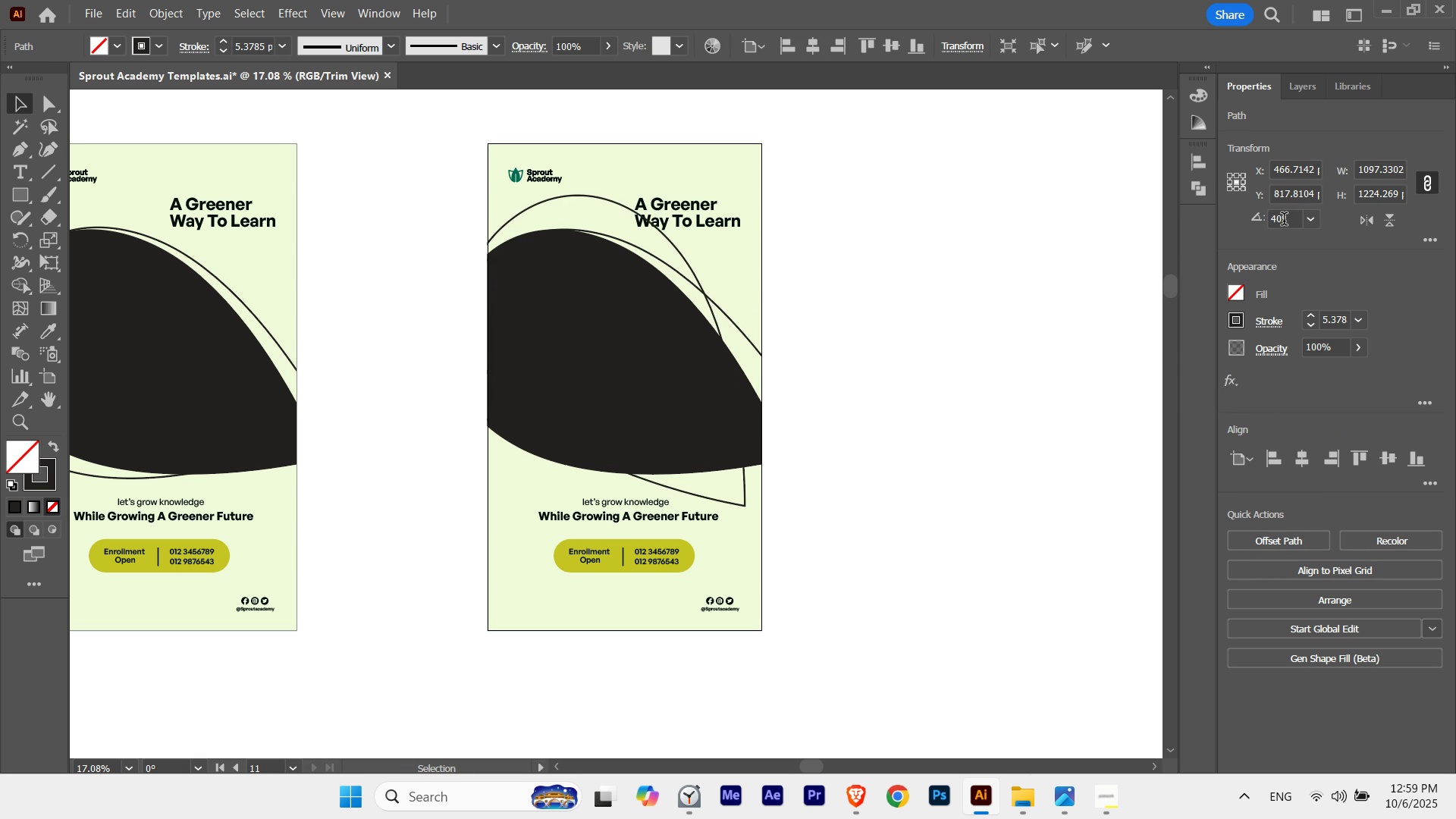 
scroll: coordinate [1284, 221], scroll_direction: up, amount: 2.0
 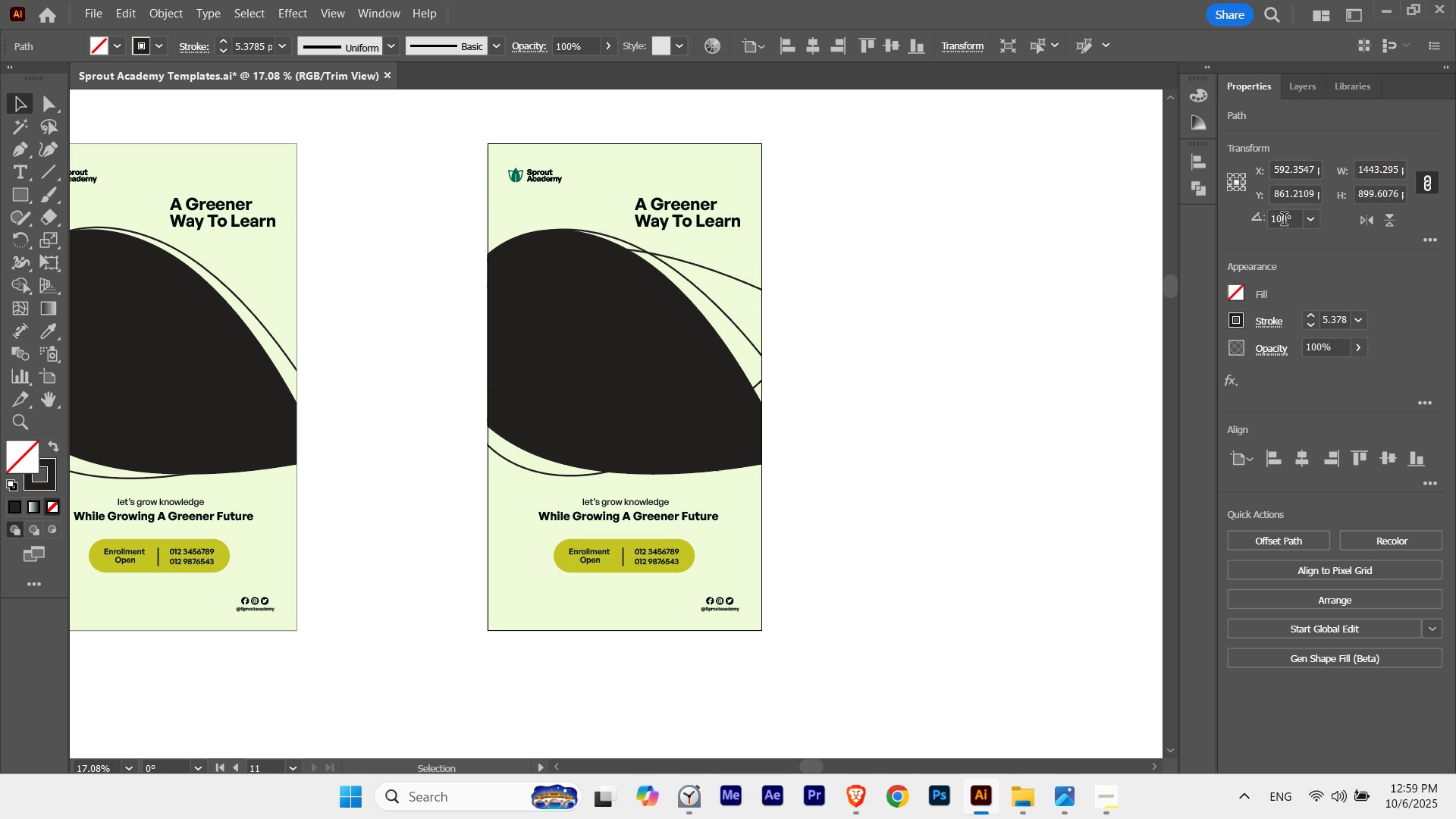 
scroll: coordinate [1284, 221], scroll_direction: none, amount: 0.0